 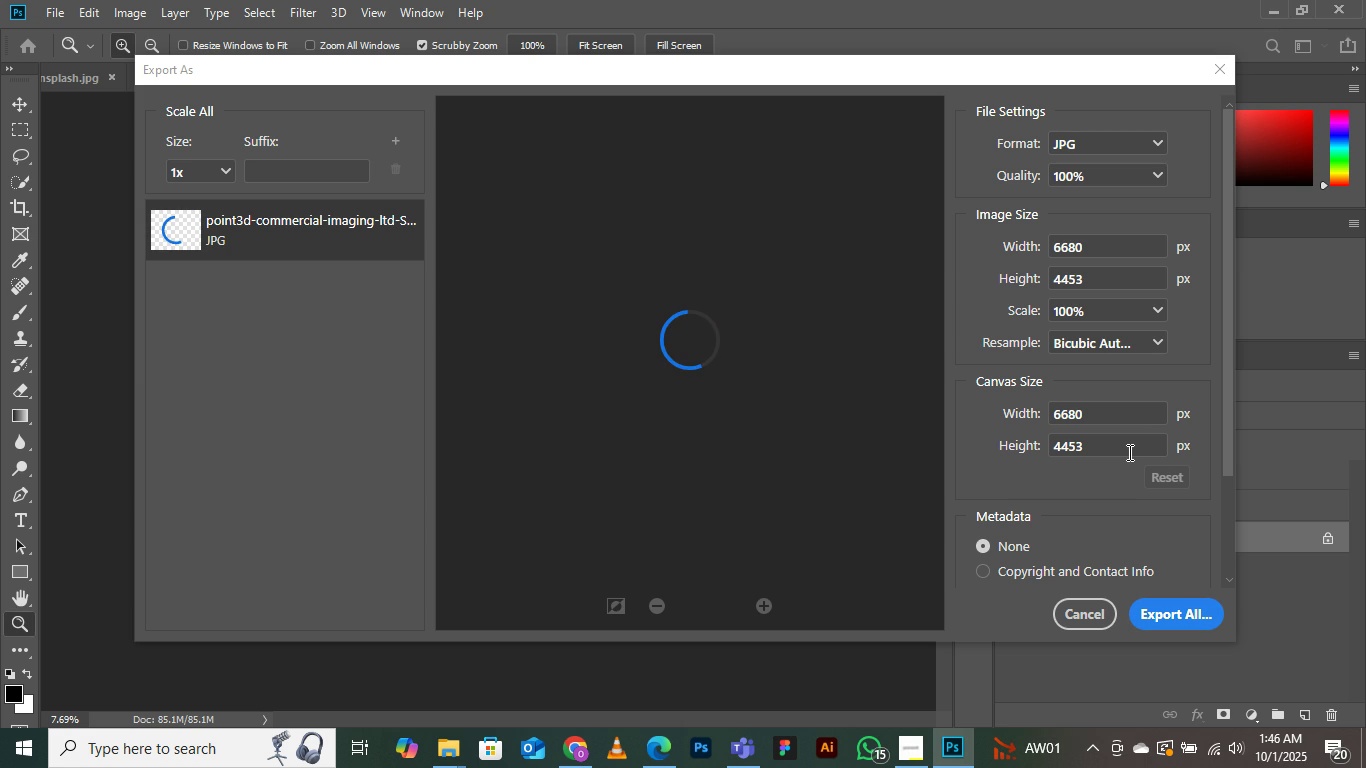 
left_click([1172, 616])
 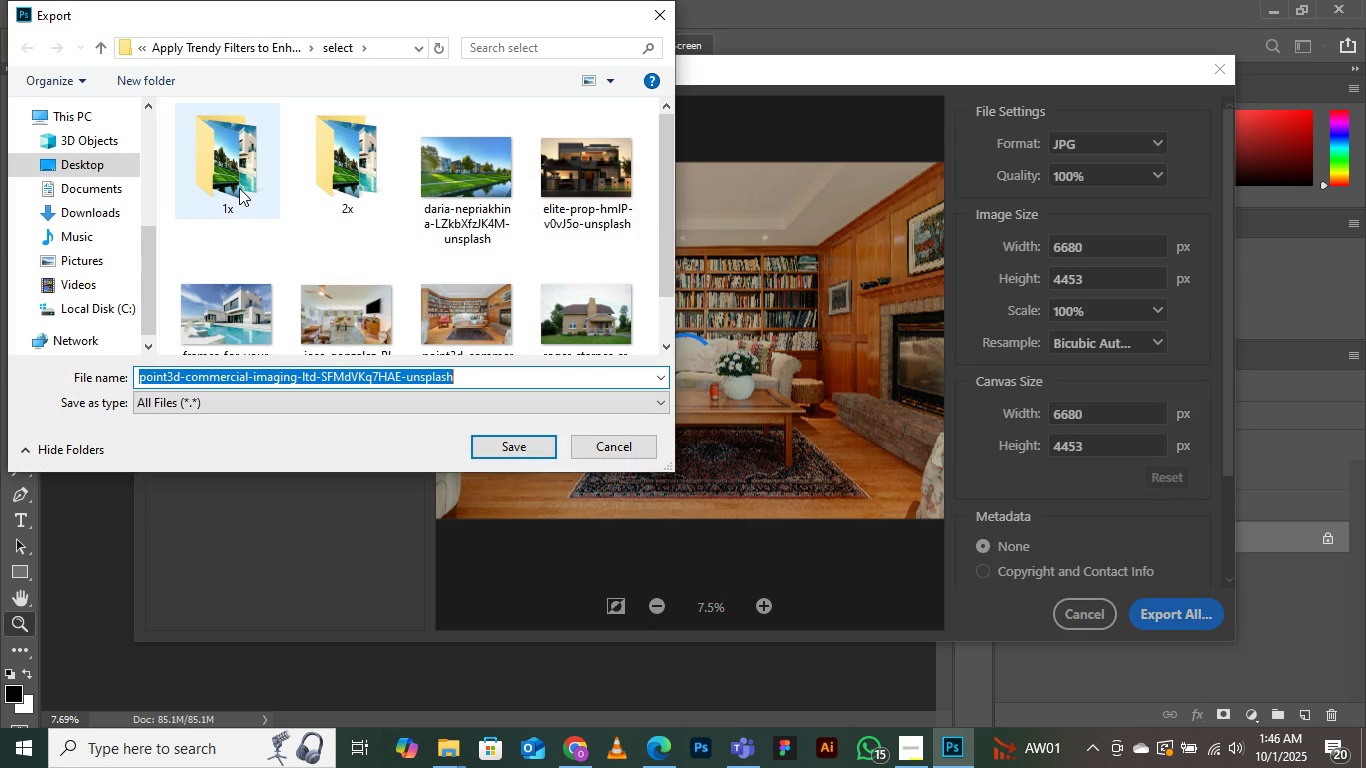 
wait(6.14)
 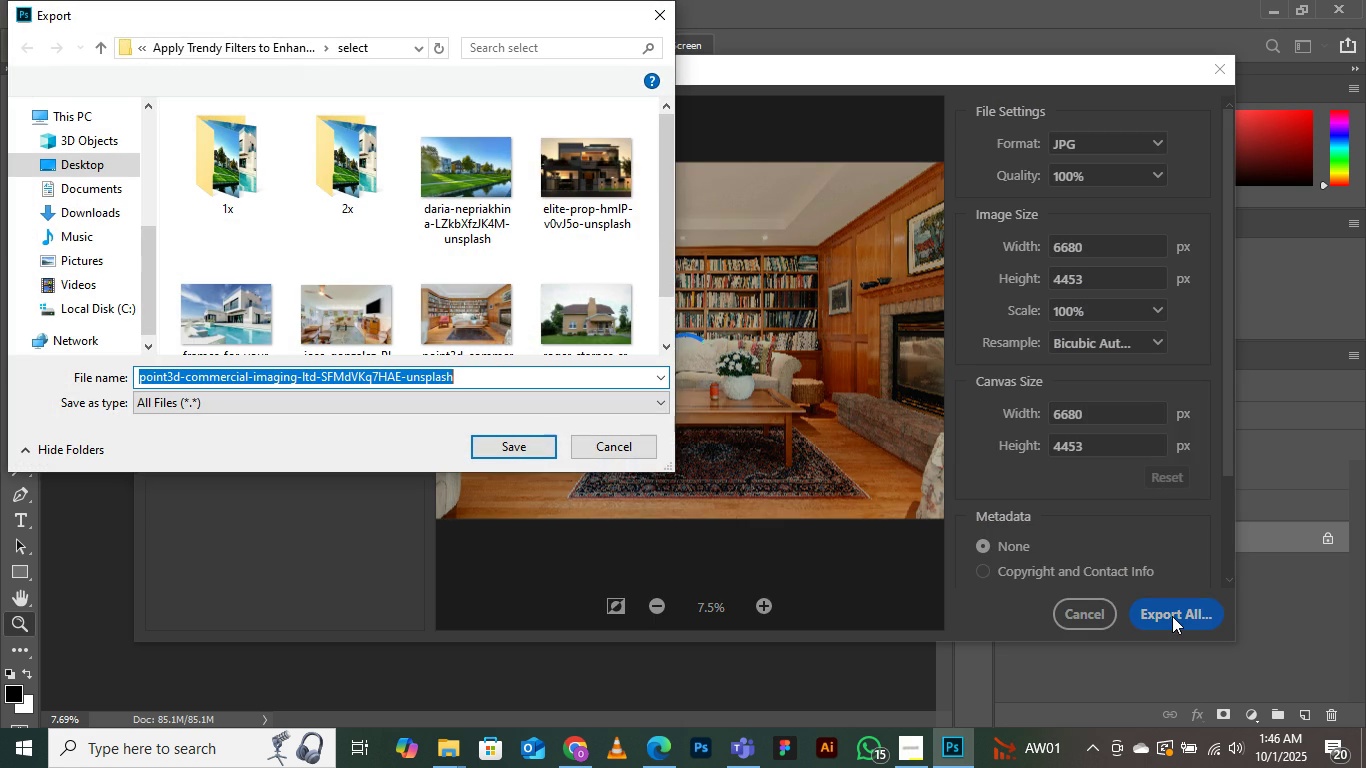 
double_click([240, 167])
 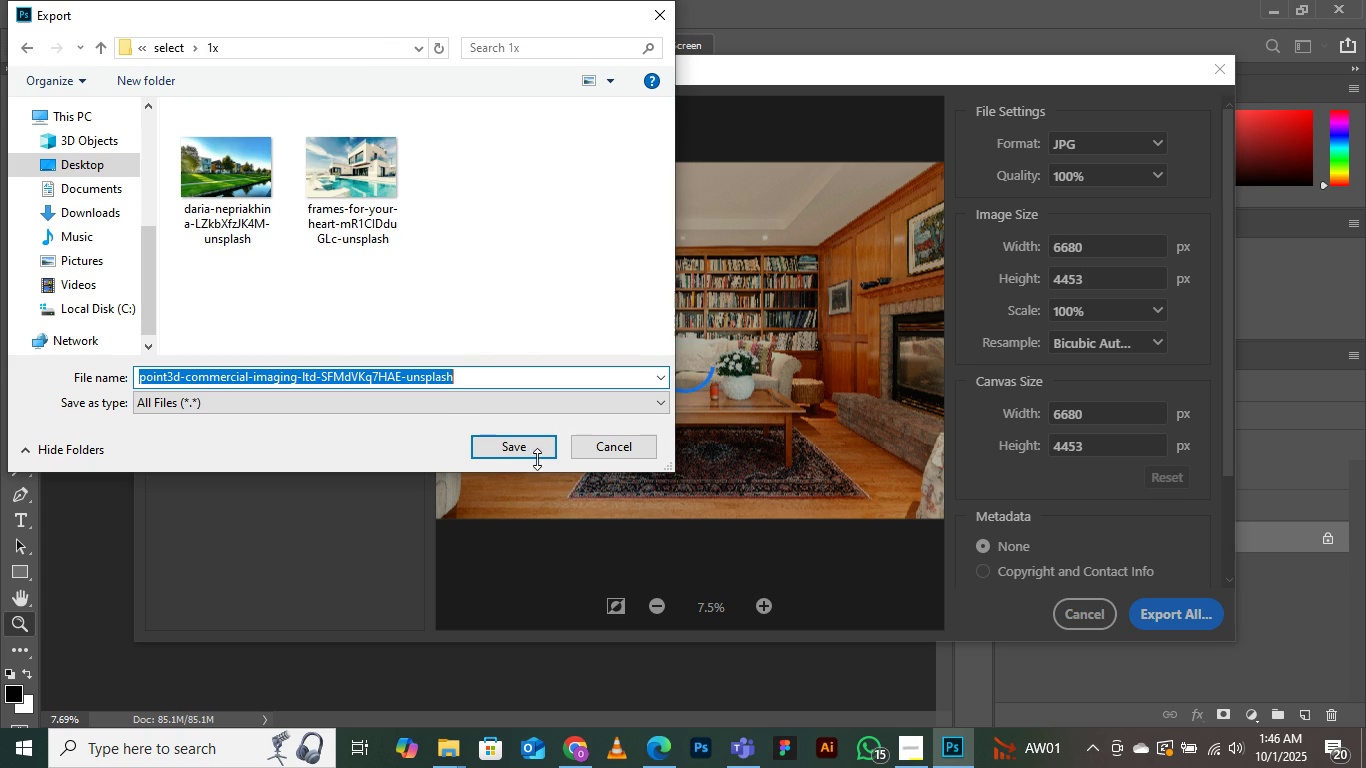 
left_click([527, 457])
 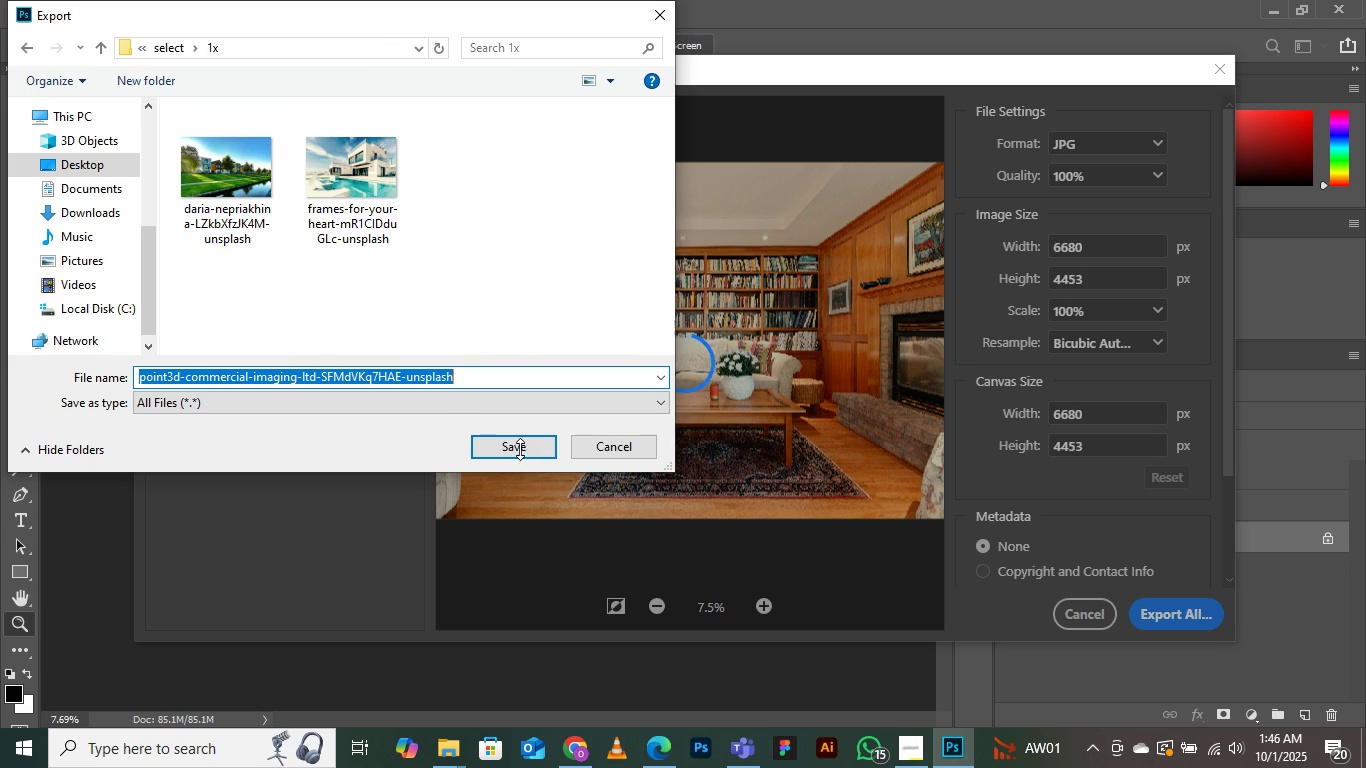 
left_click([520, 449])